 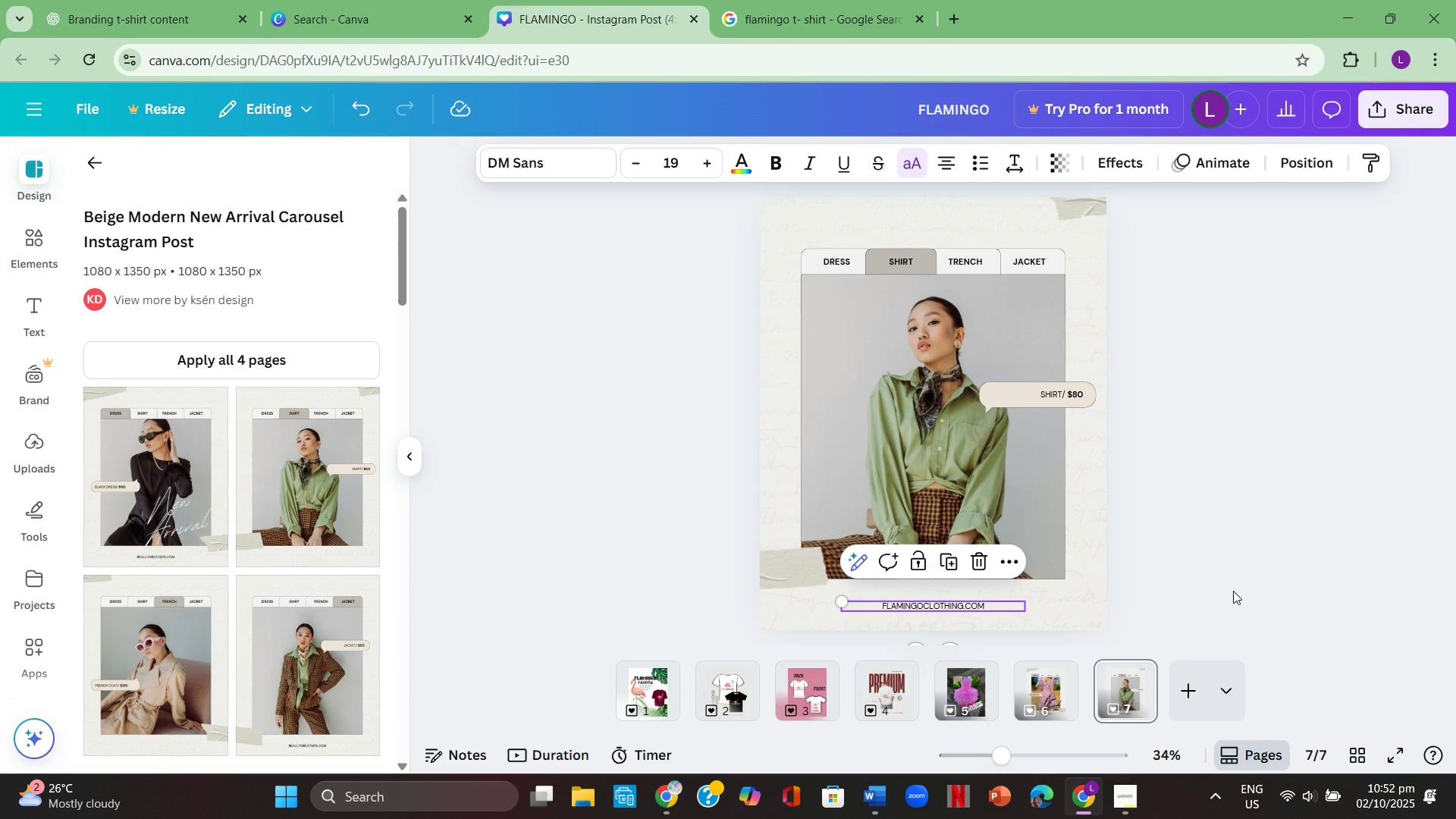 
left_click([1247, 560])
 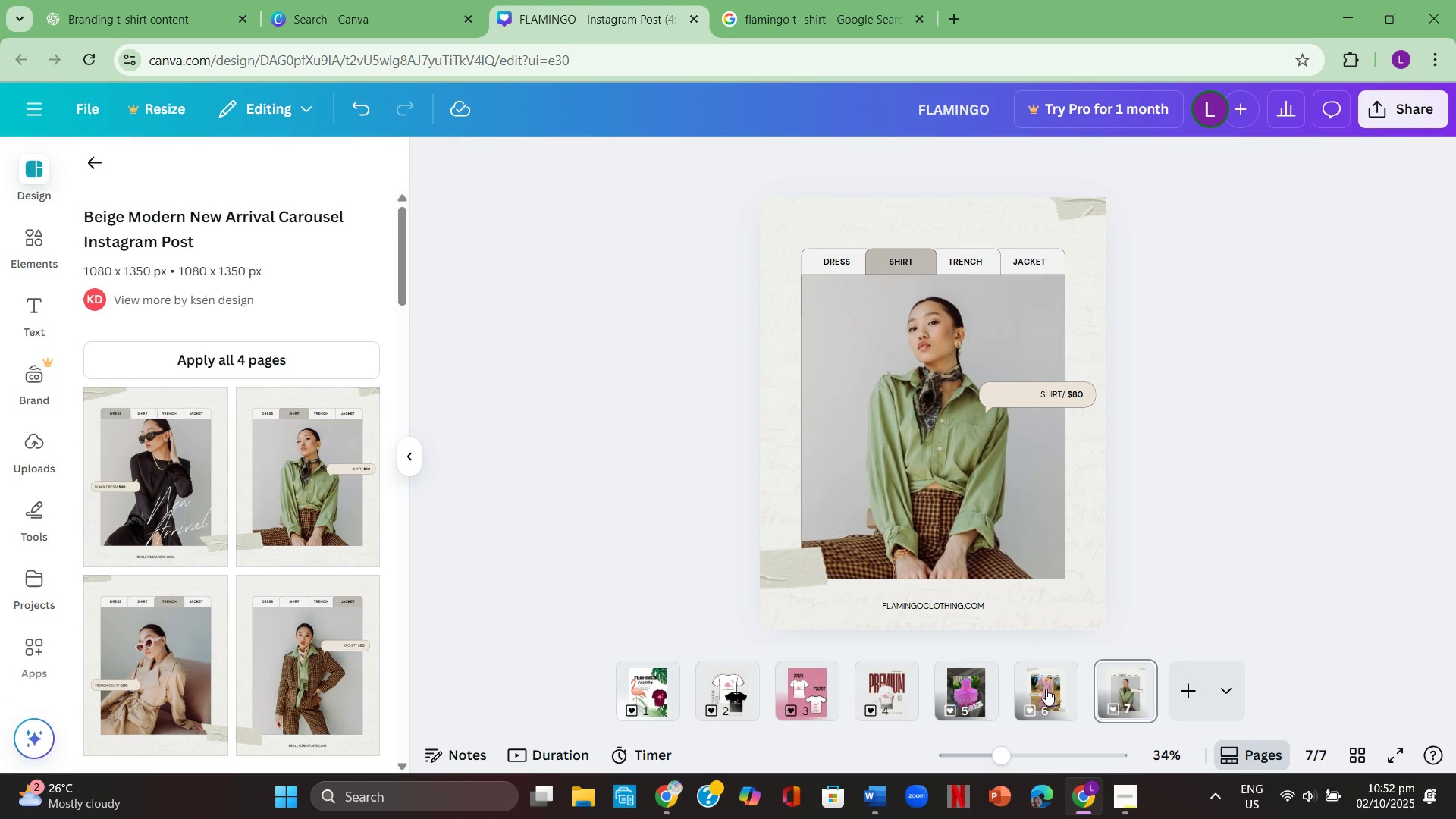 
left_click([1047, 689])
 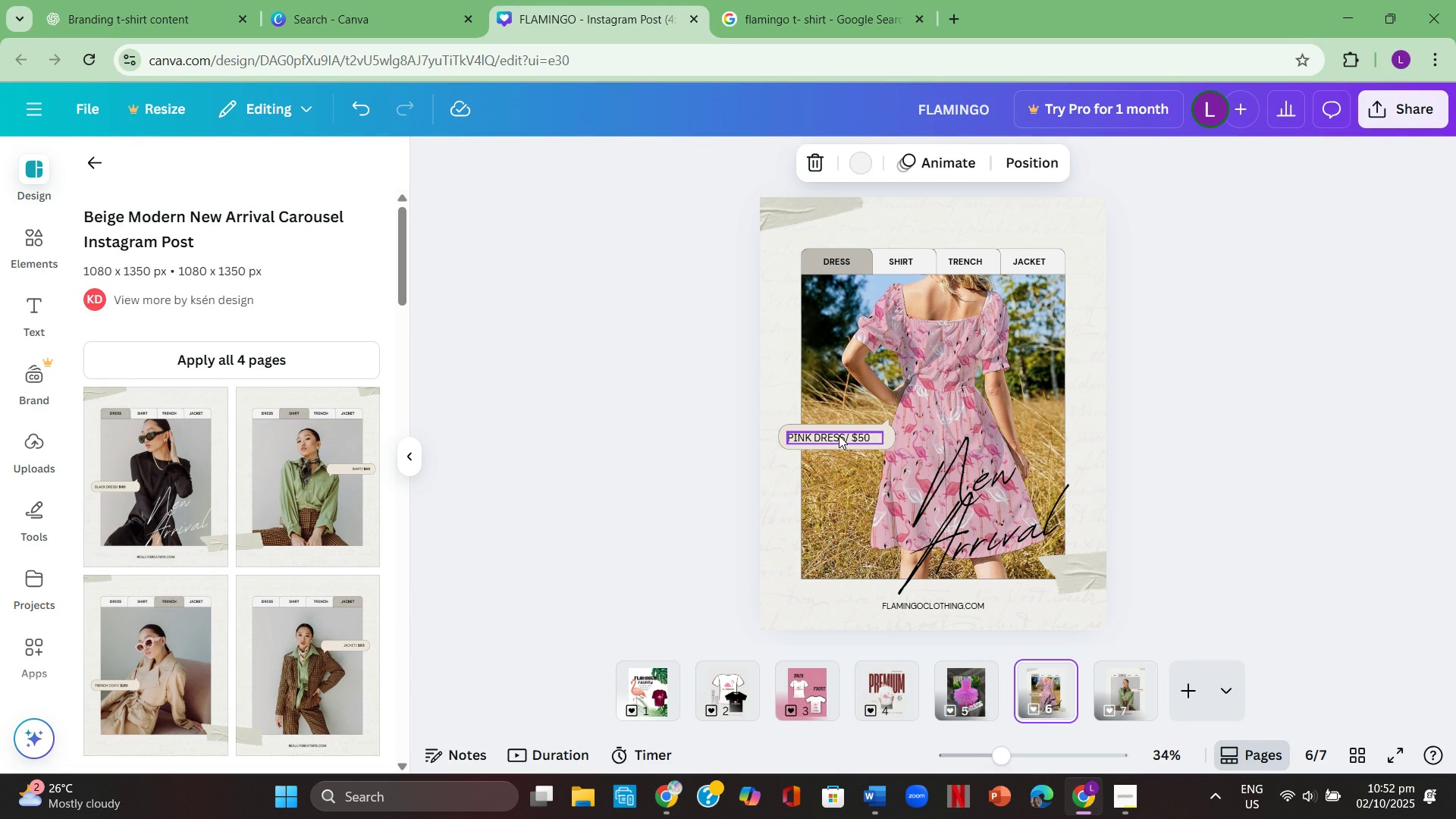 
left_click([839, 435])
 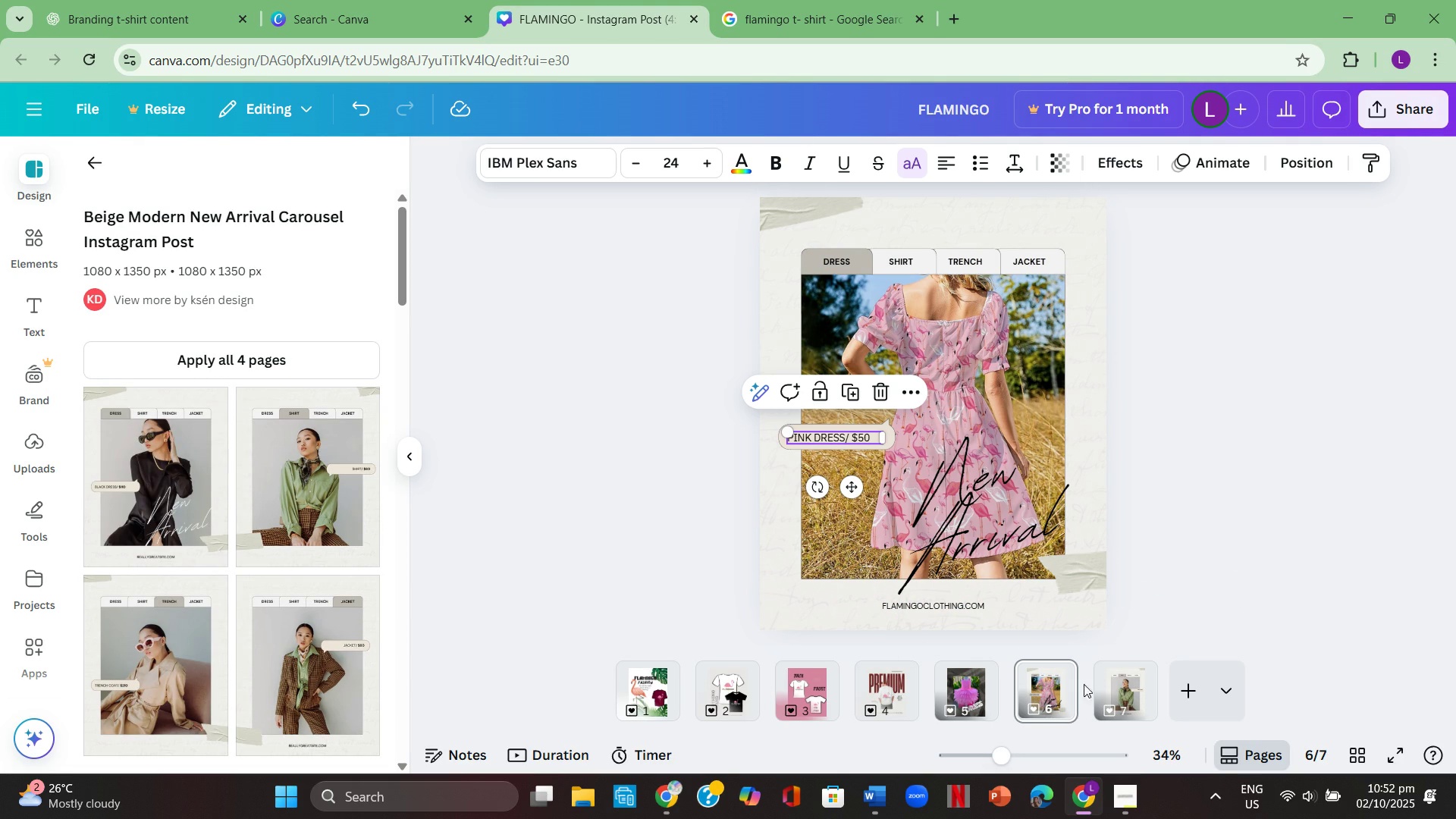 
left_click([1112, 687])
 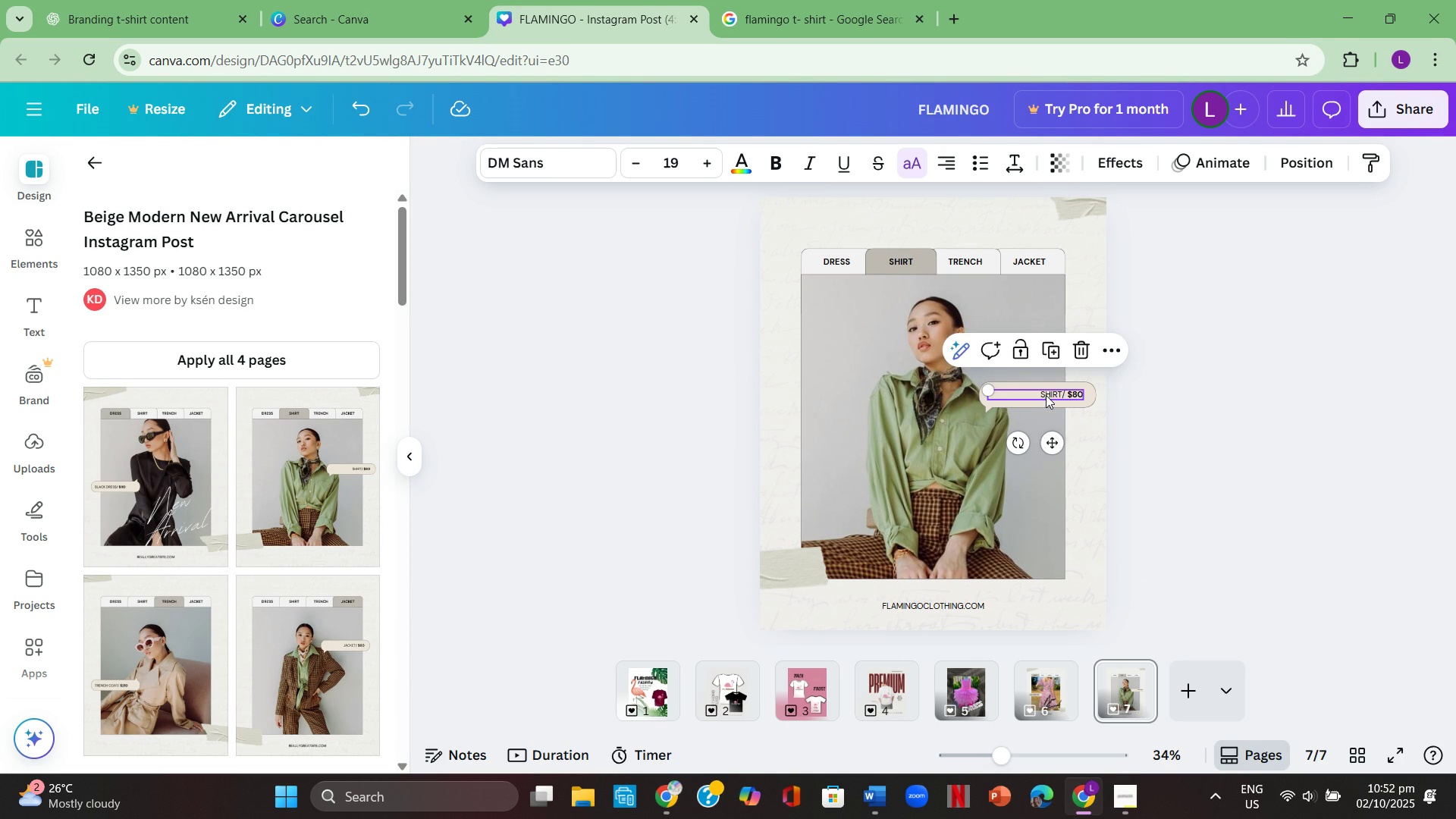 
double_click([1046, 395])